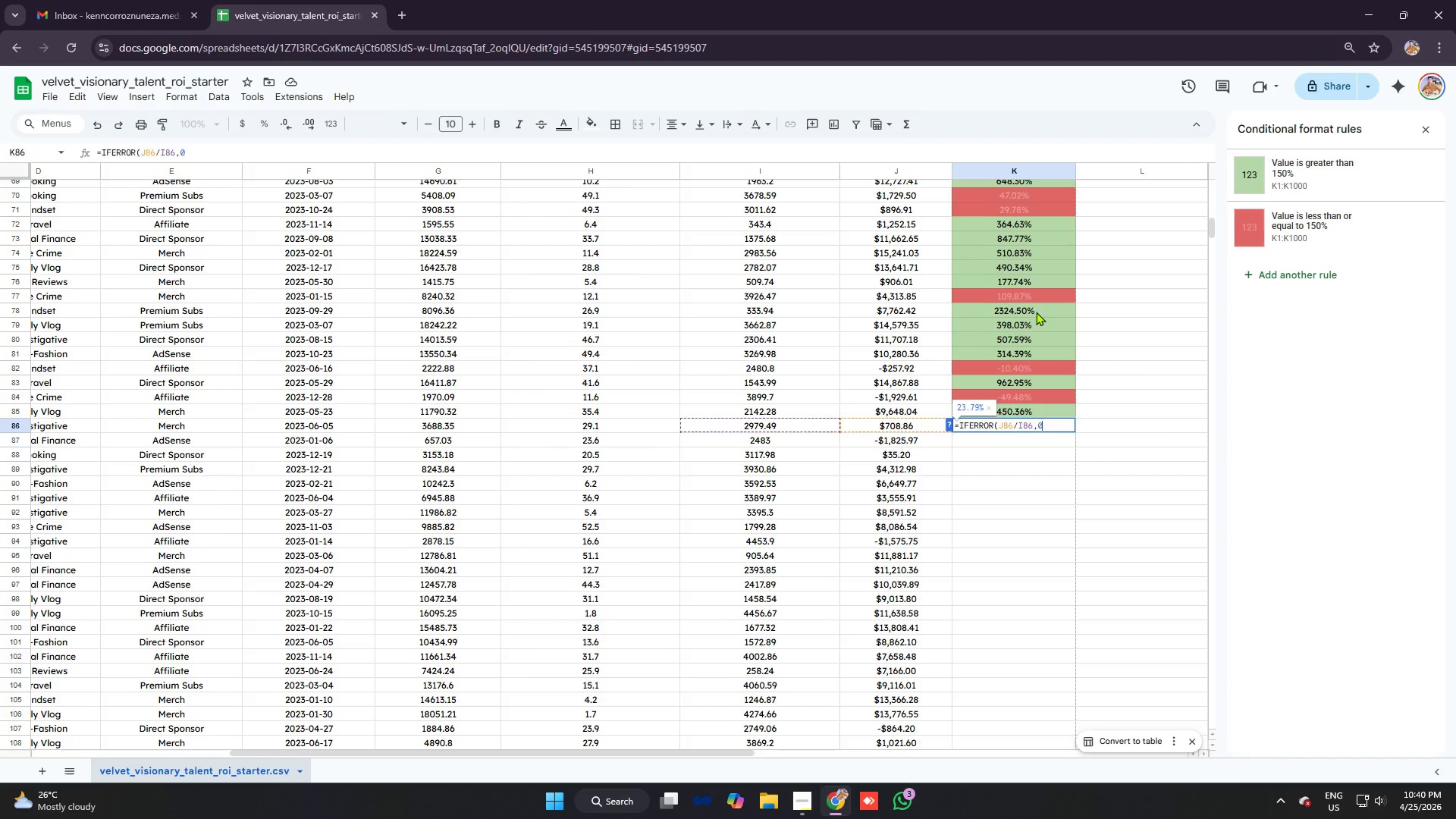 
key(Enter)
 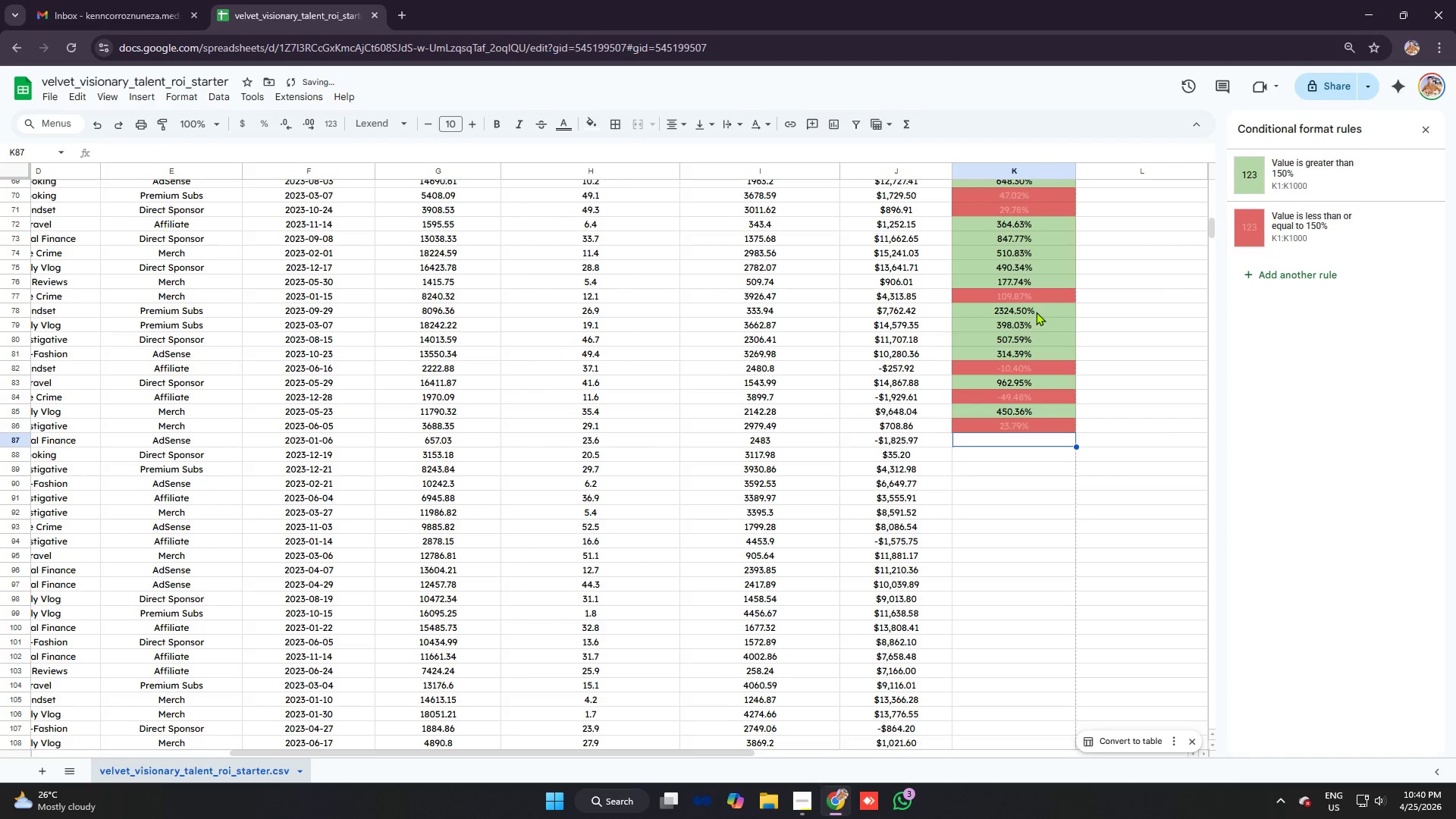 
scroll: coordinate [991, 310], scroll_direction: up, amount: 18.0
 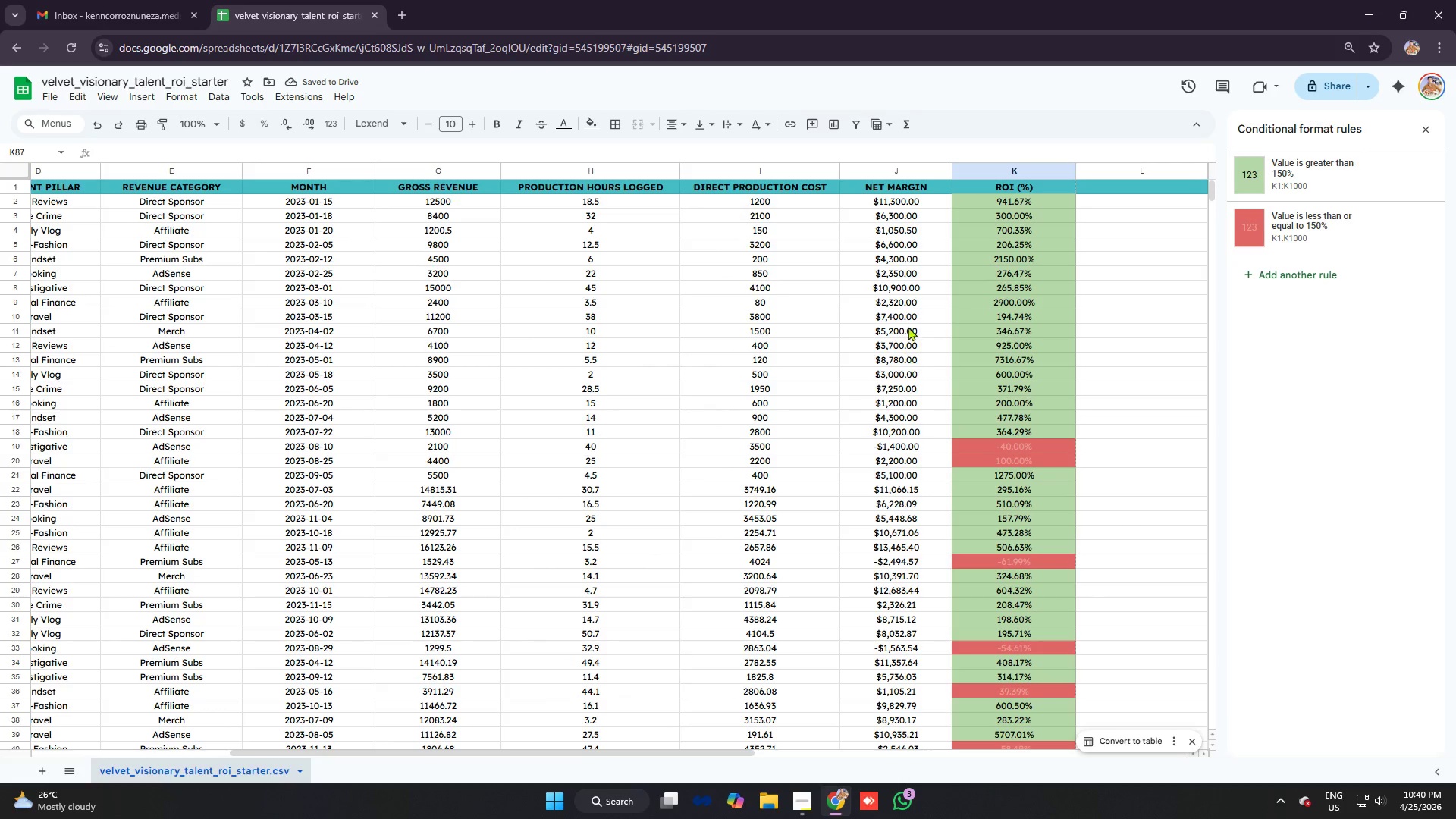 
scroll: coordinate [962, 336], scroll_direction: down, amount: 14.0
 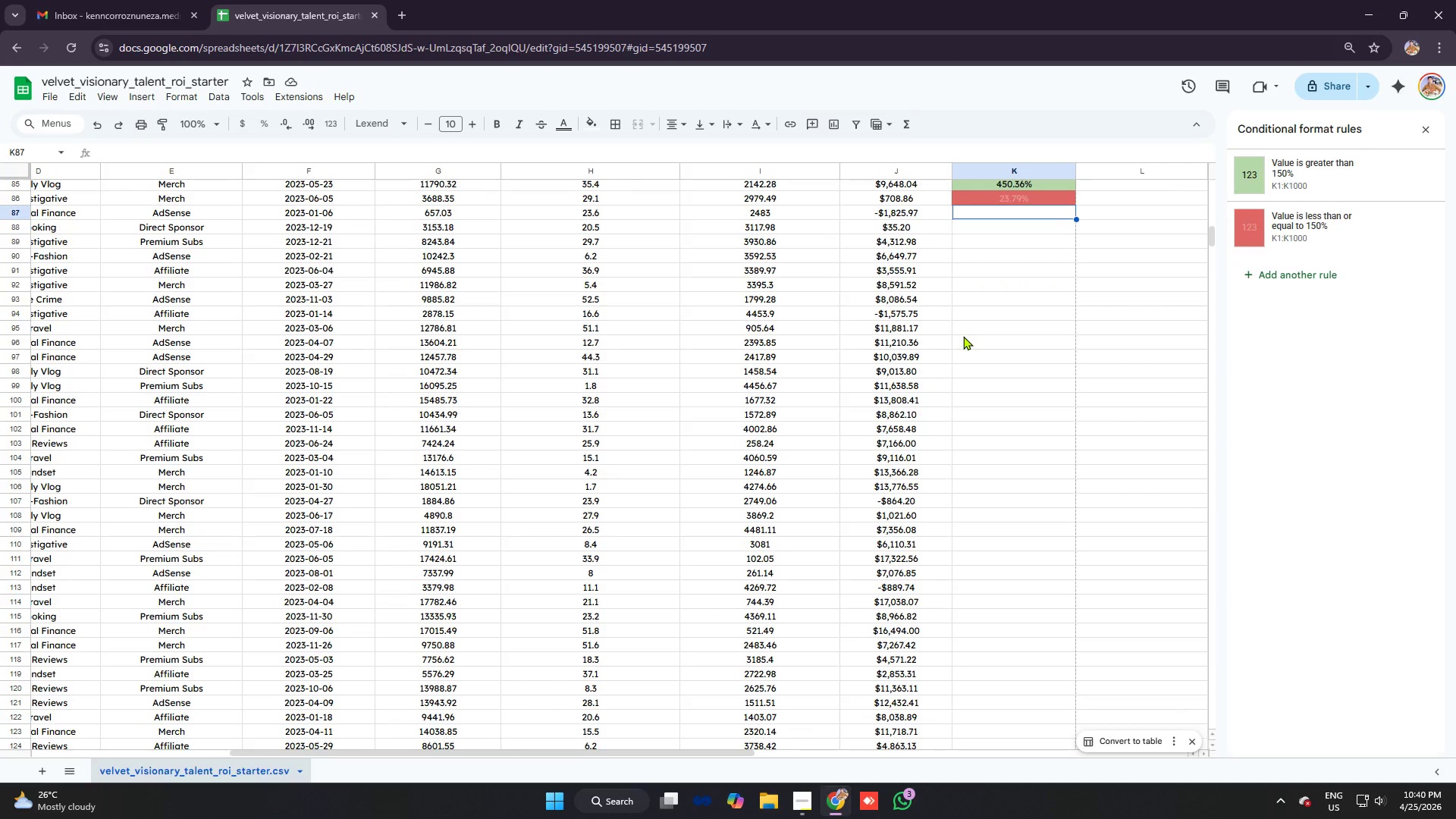 
scroll: coordinate [968, 334], scroll_direction: up, amount: 2.0
 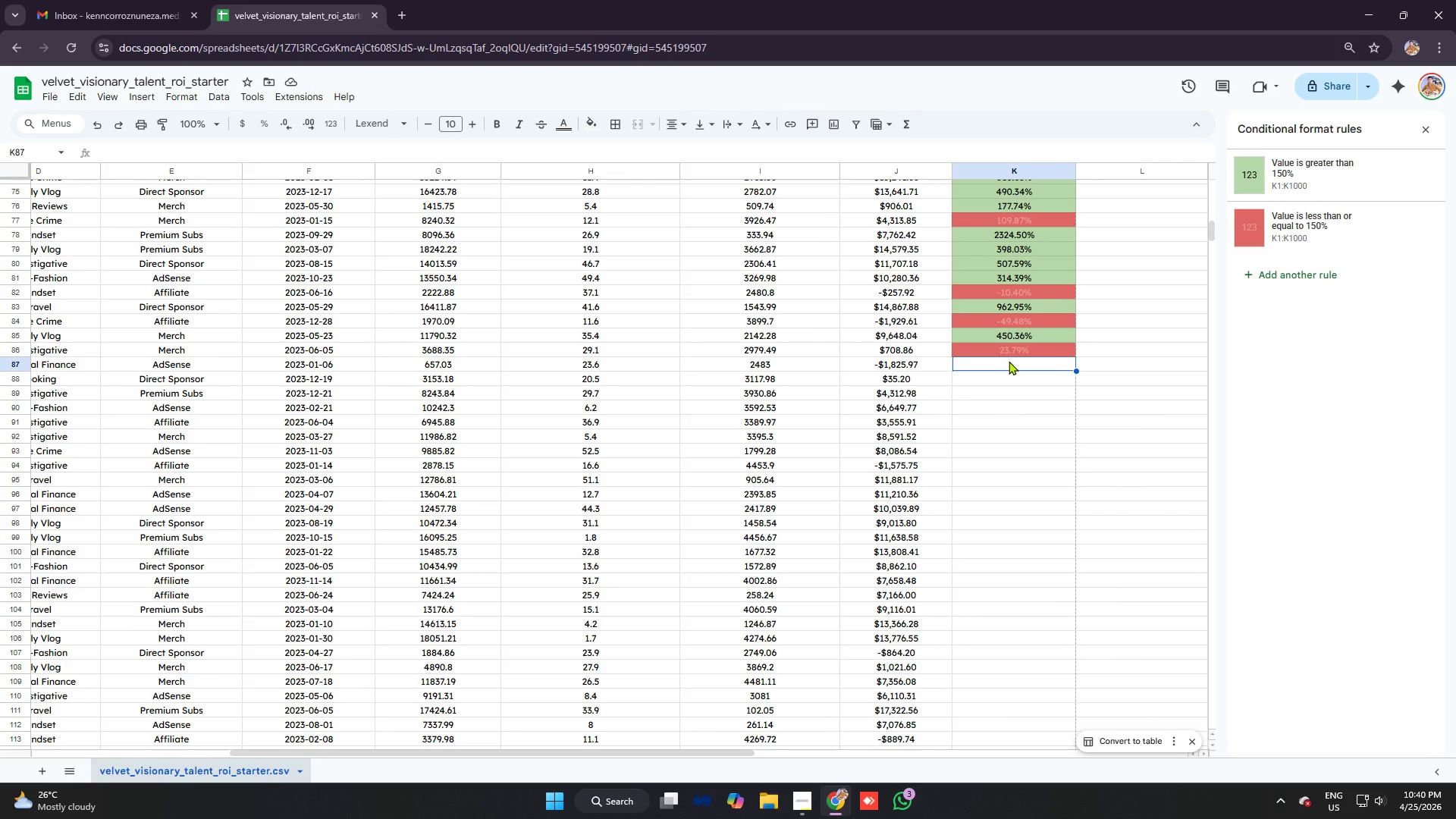 
scroll: coordinate [1009, 361], scroll_direction: down, amount: 1.0
 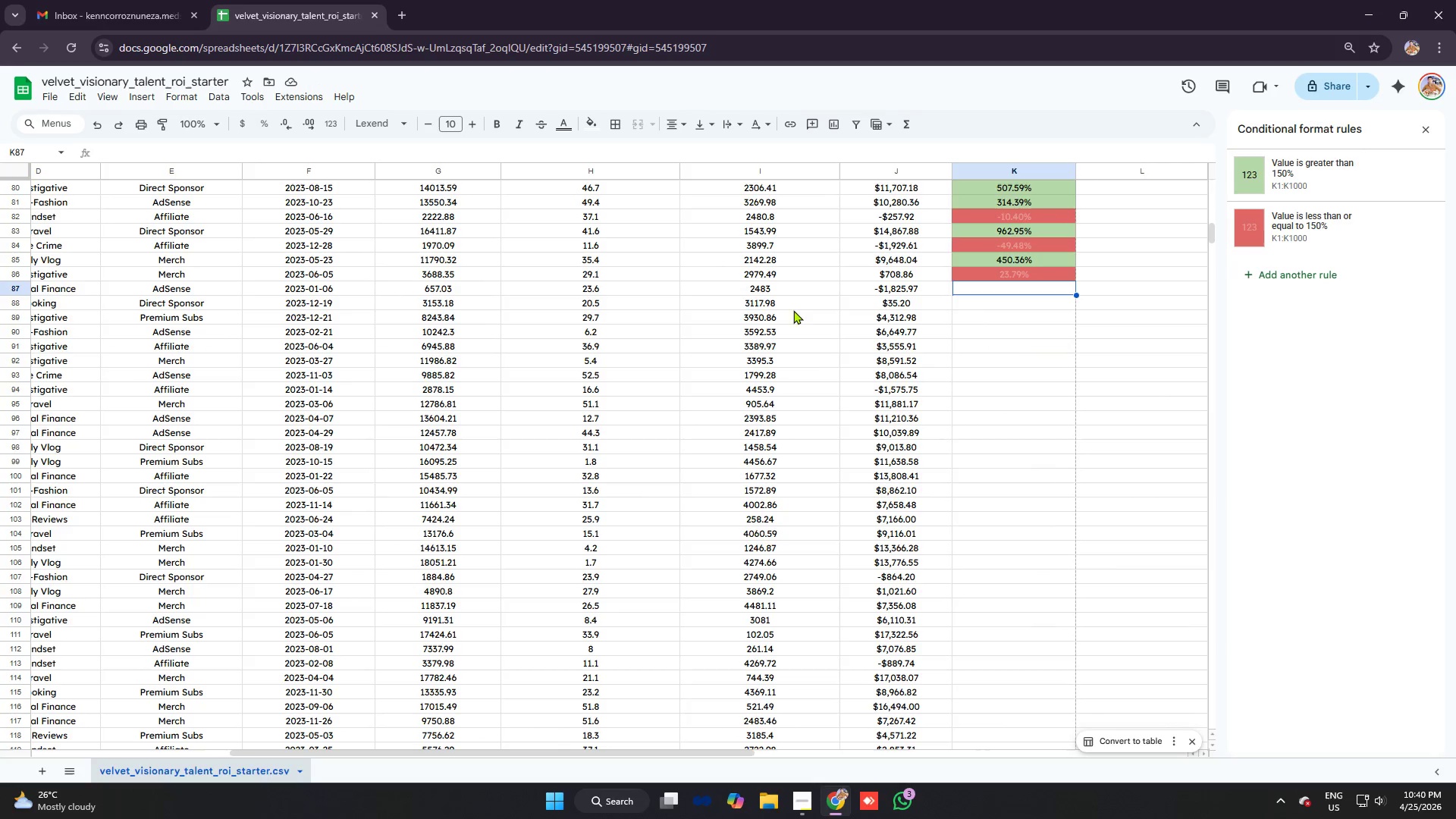 
key(Alt+AltLeft)
 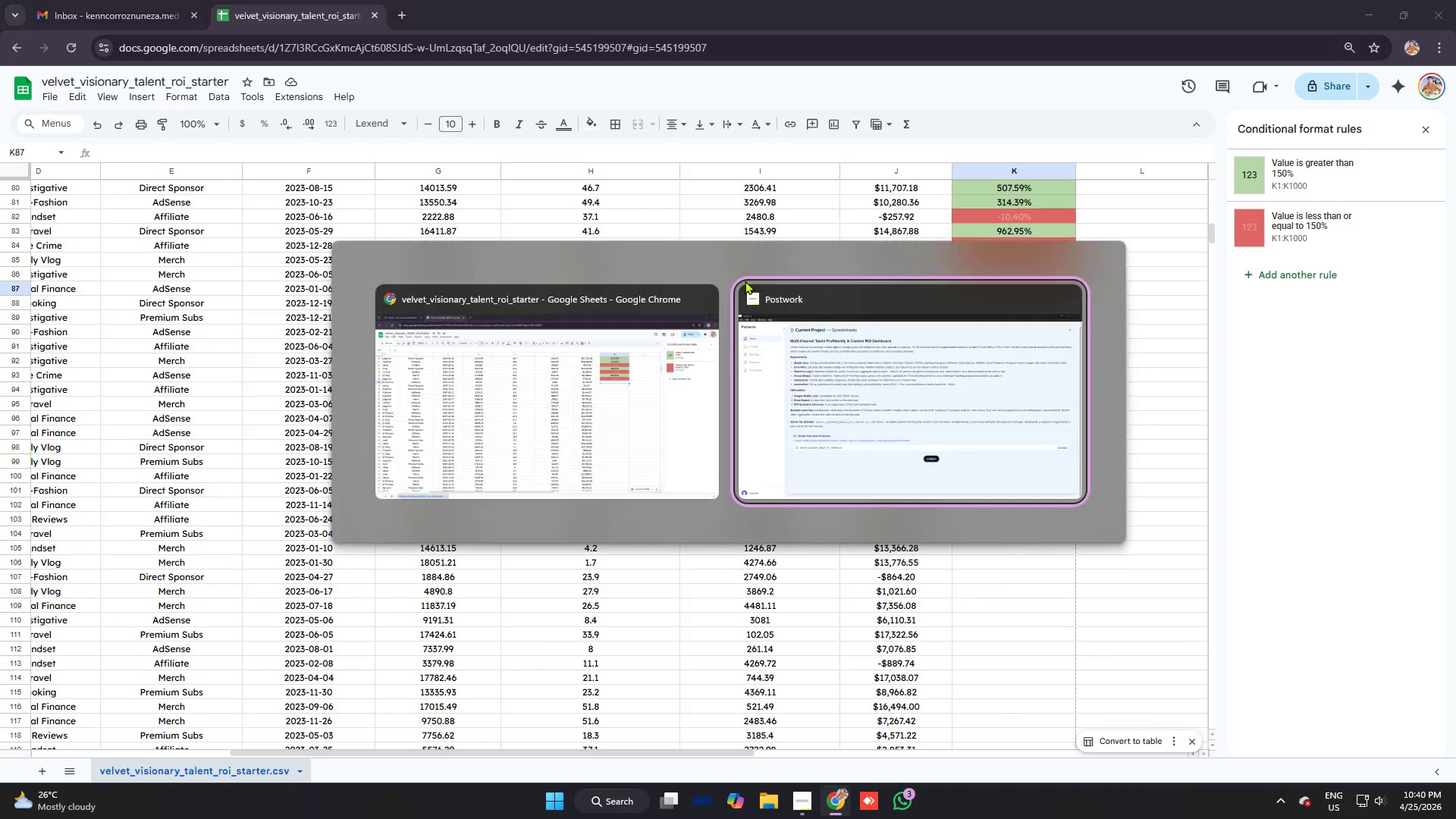 
key(Alt+Tab)